 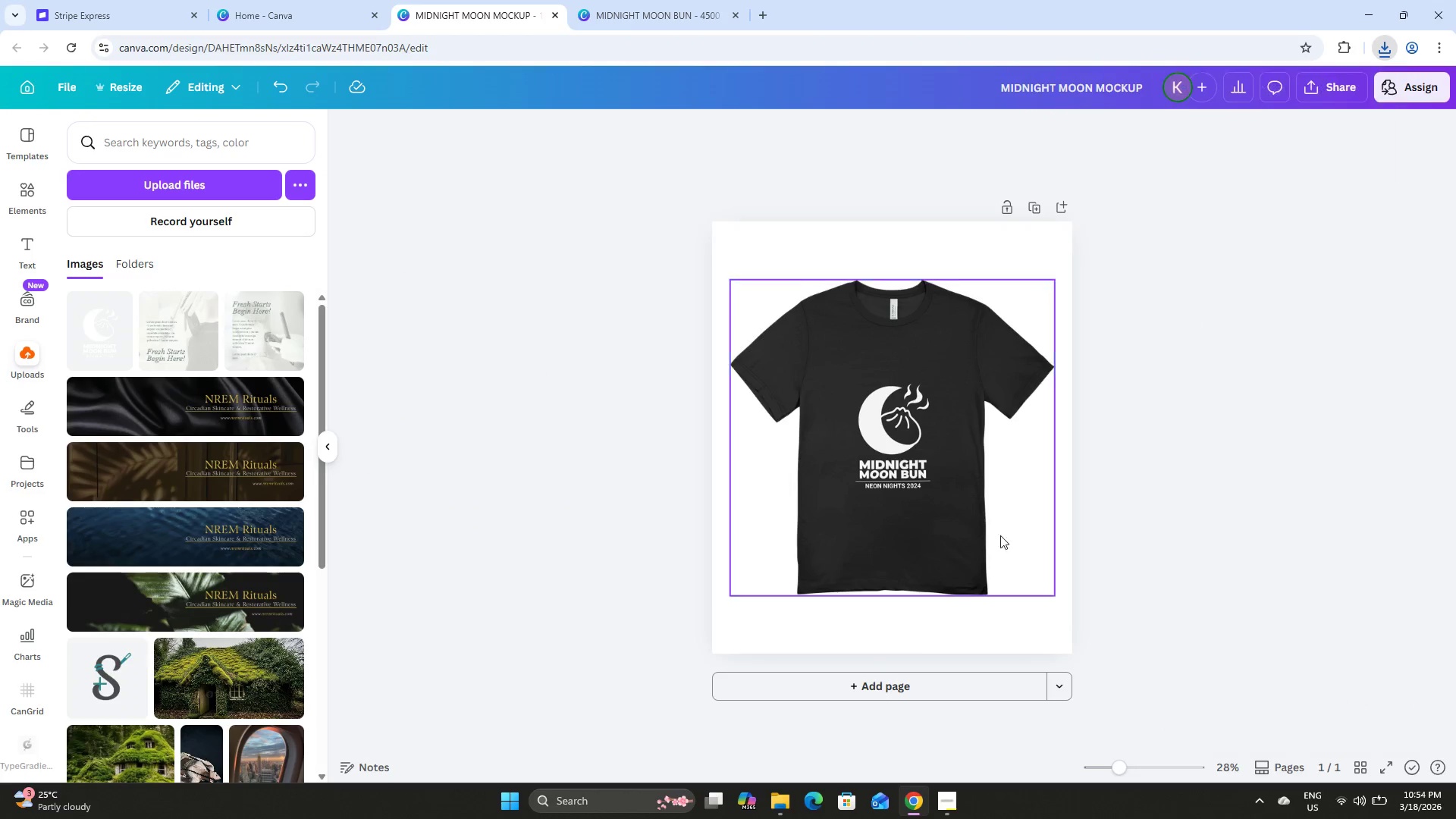 
left_click([786, 801])
 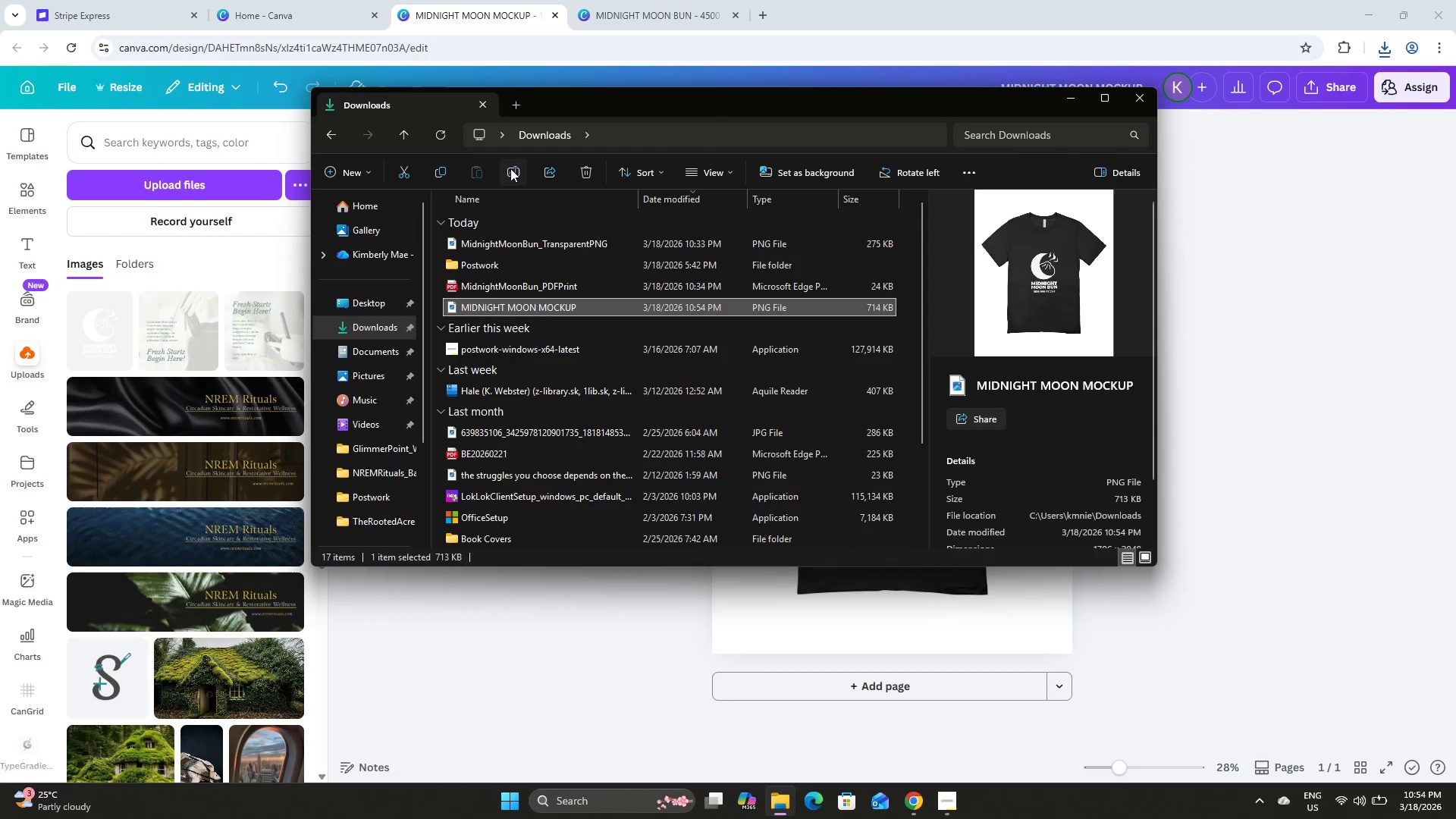 
type(MidnightMoonBun_Mockup)
 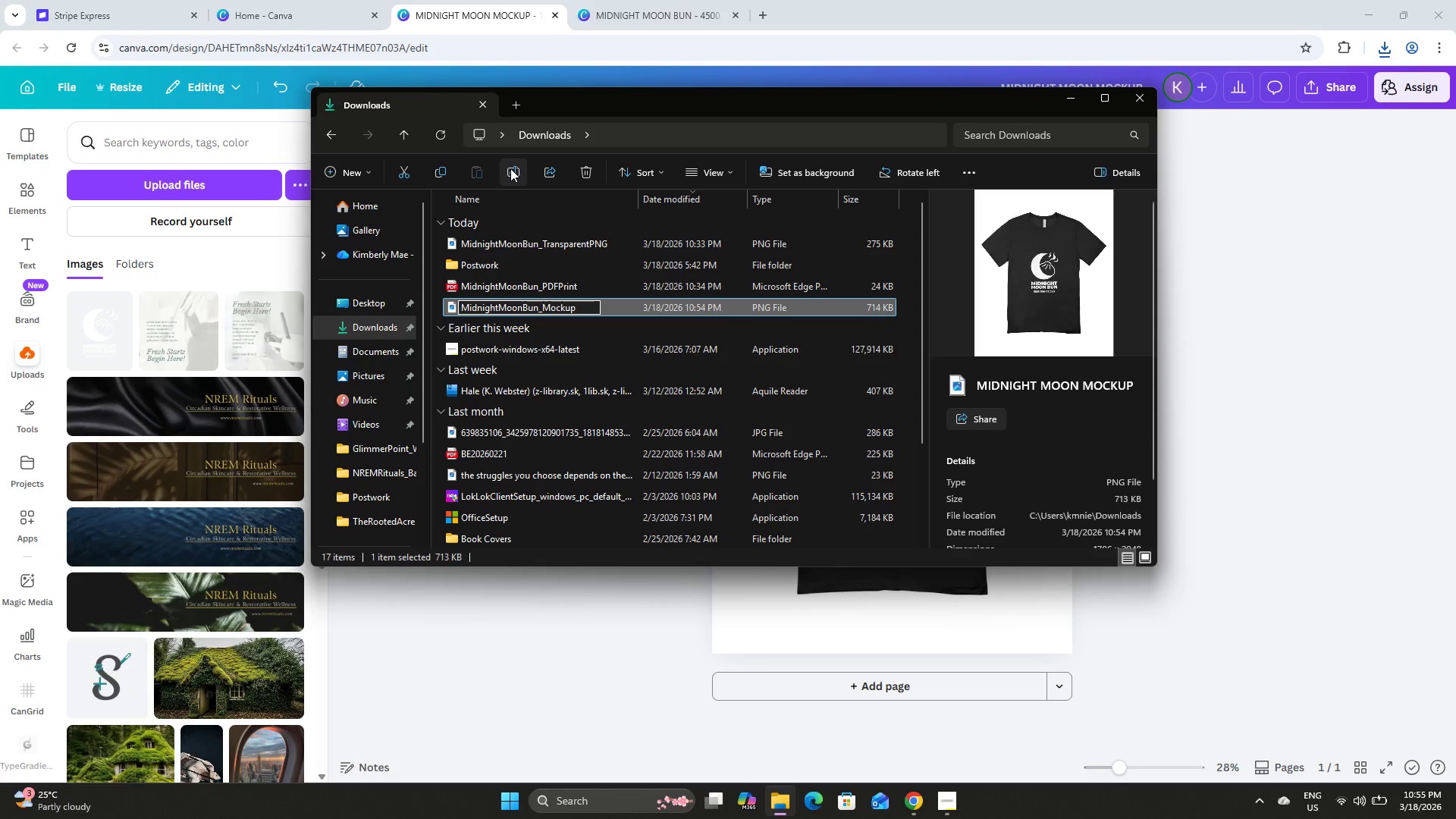 
key(Enter)
 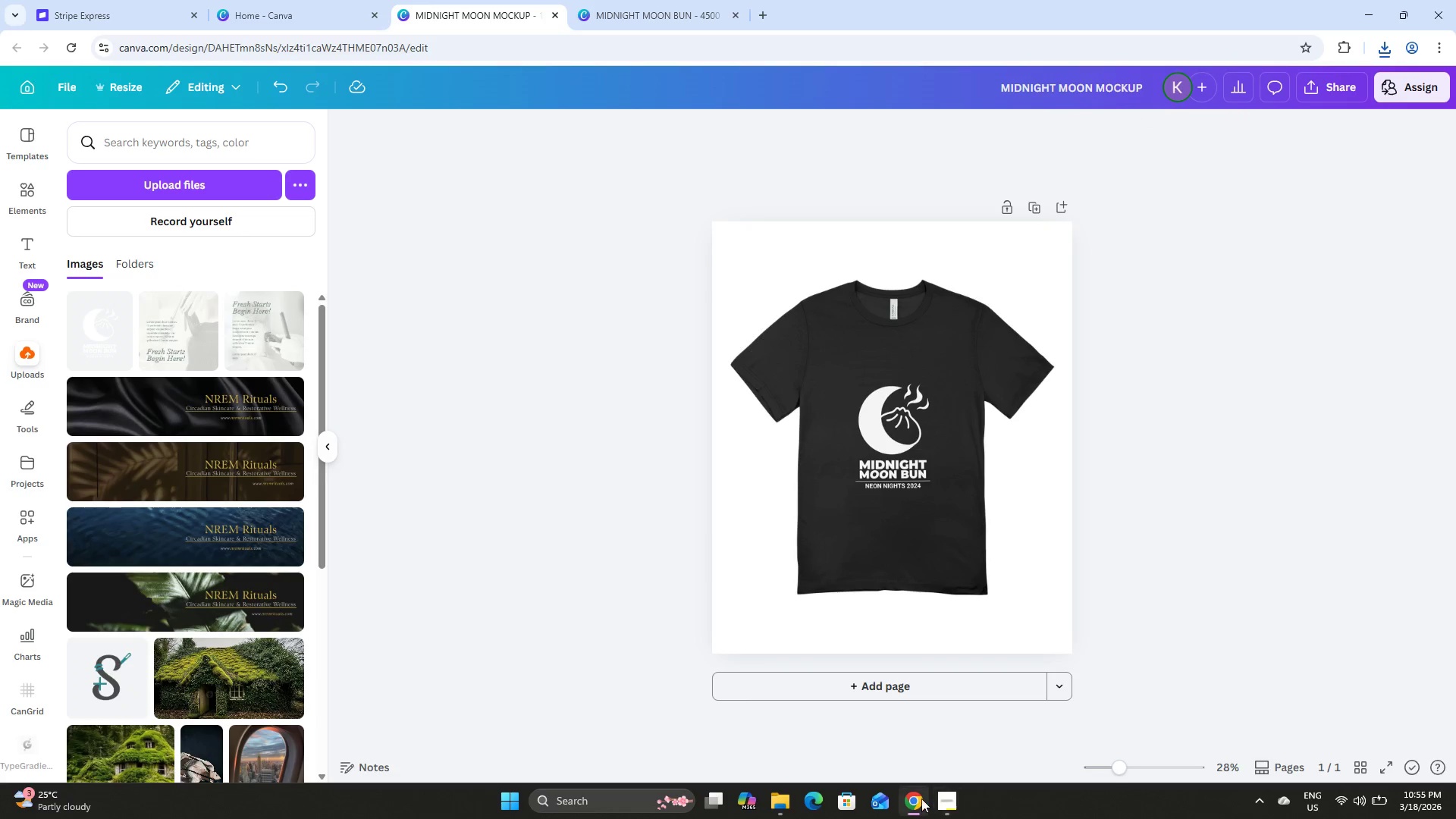 
left_click([946, 800])